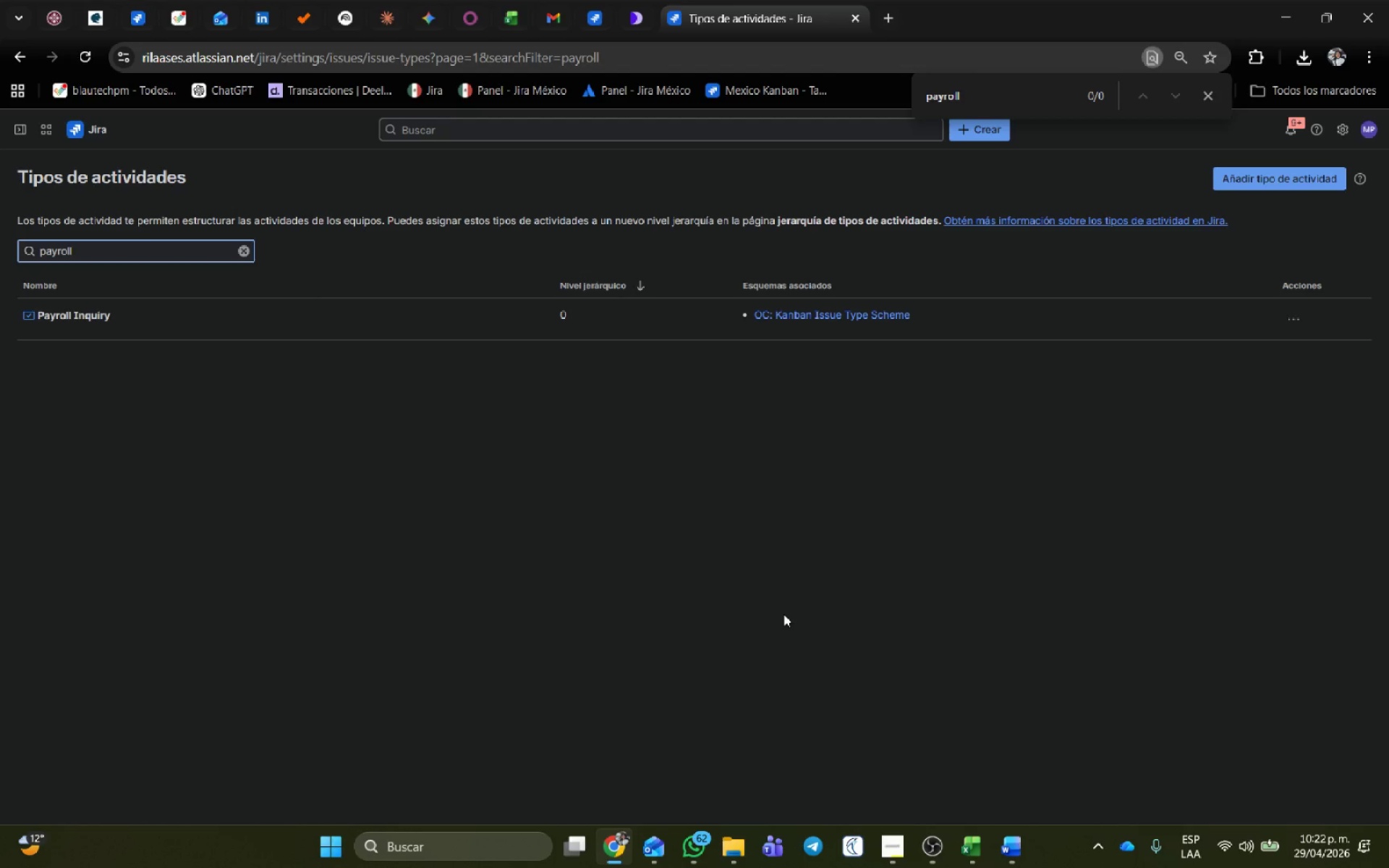 
wait(13.45)
 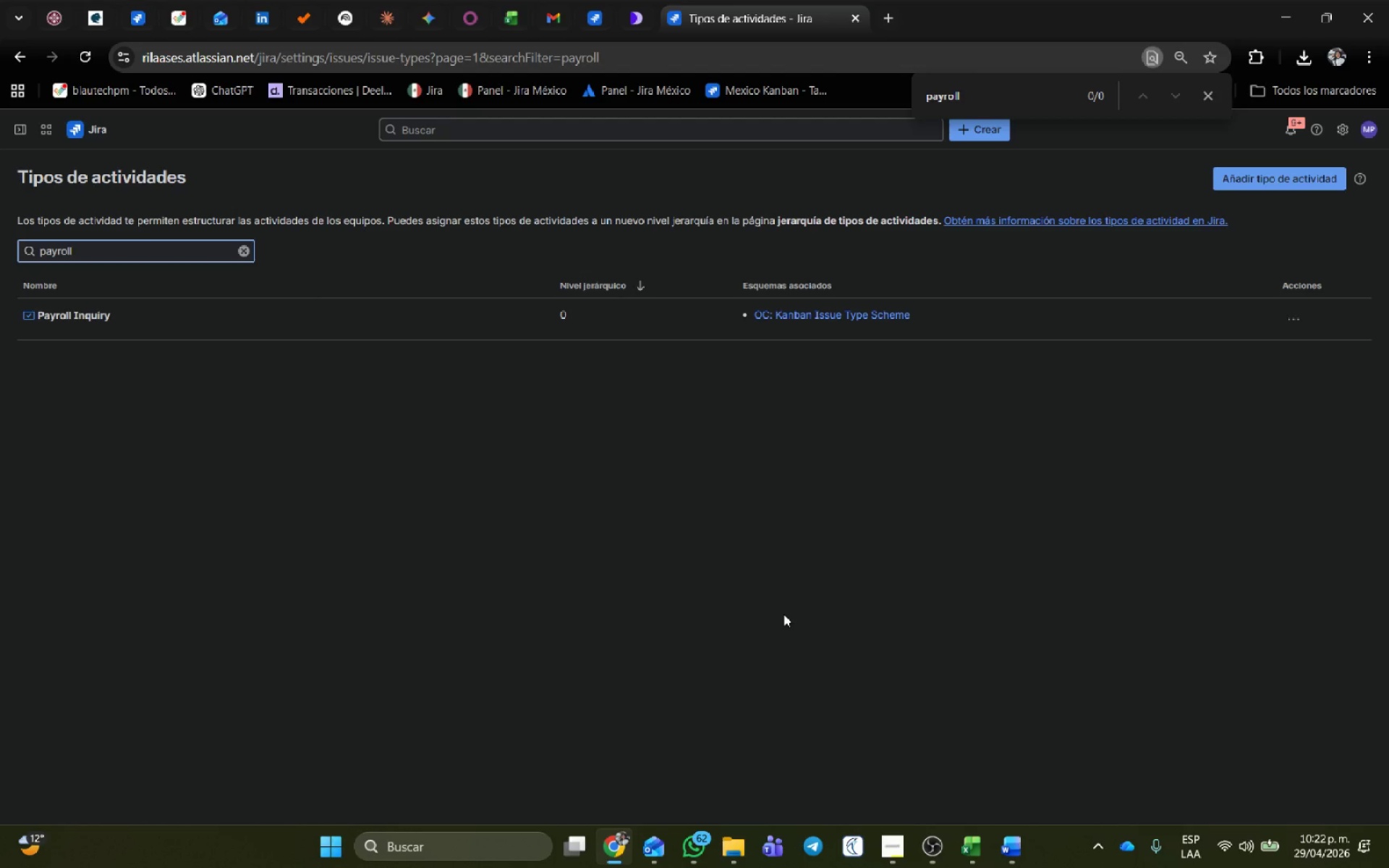 
left_click([1298, 314])
 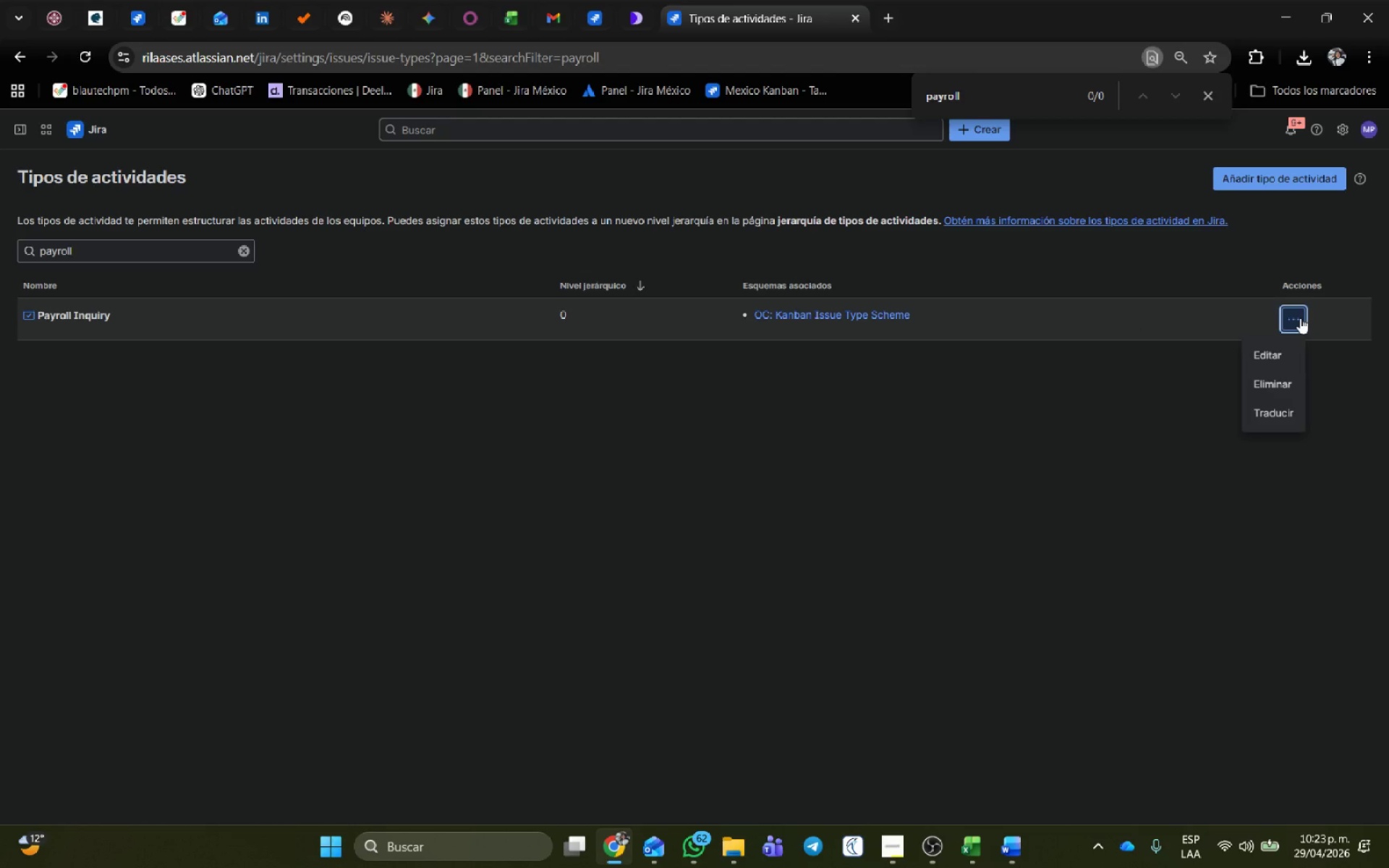 
wait(12.28)
 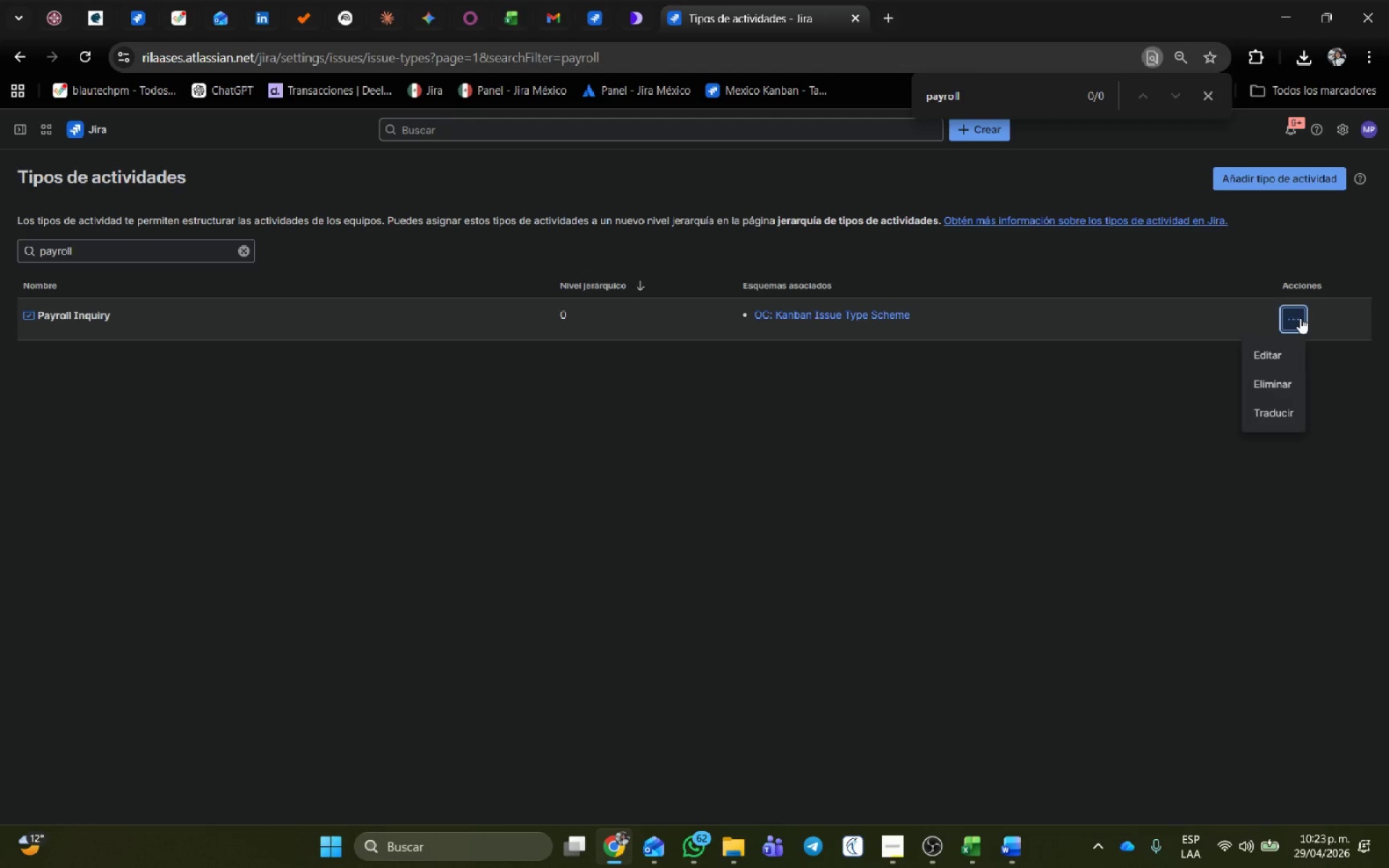 
left_click([976, 132])
 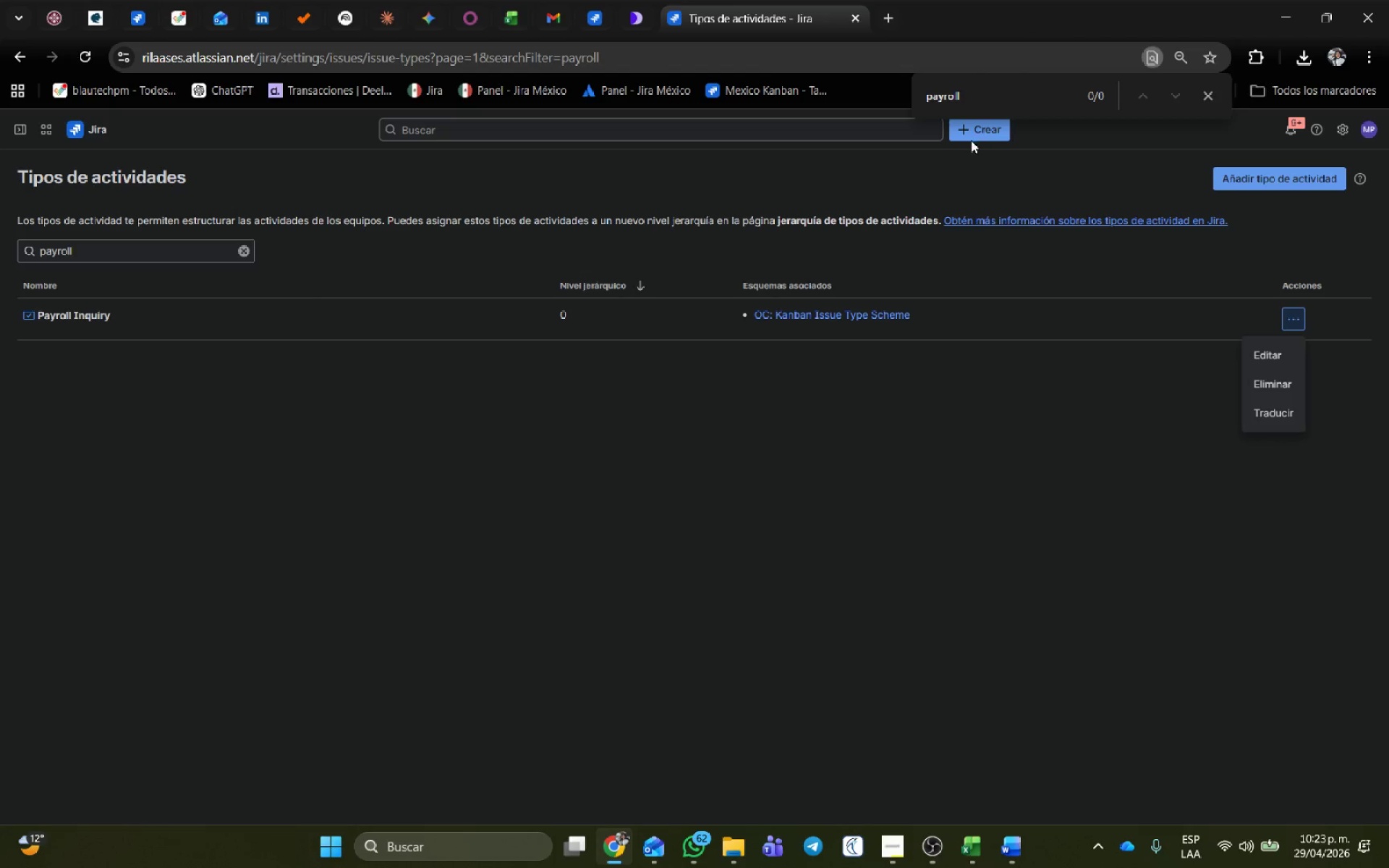 
left_click([971, 141])
 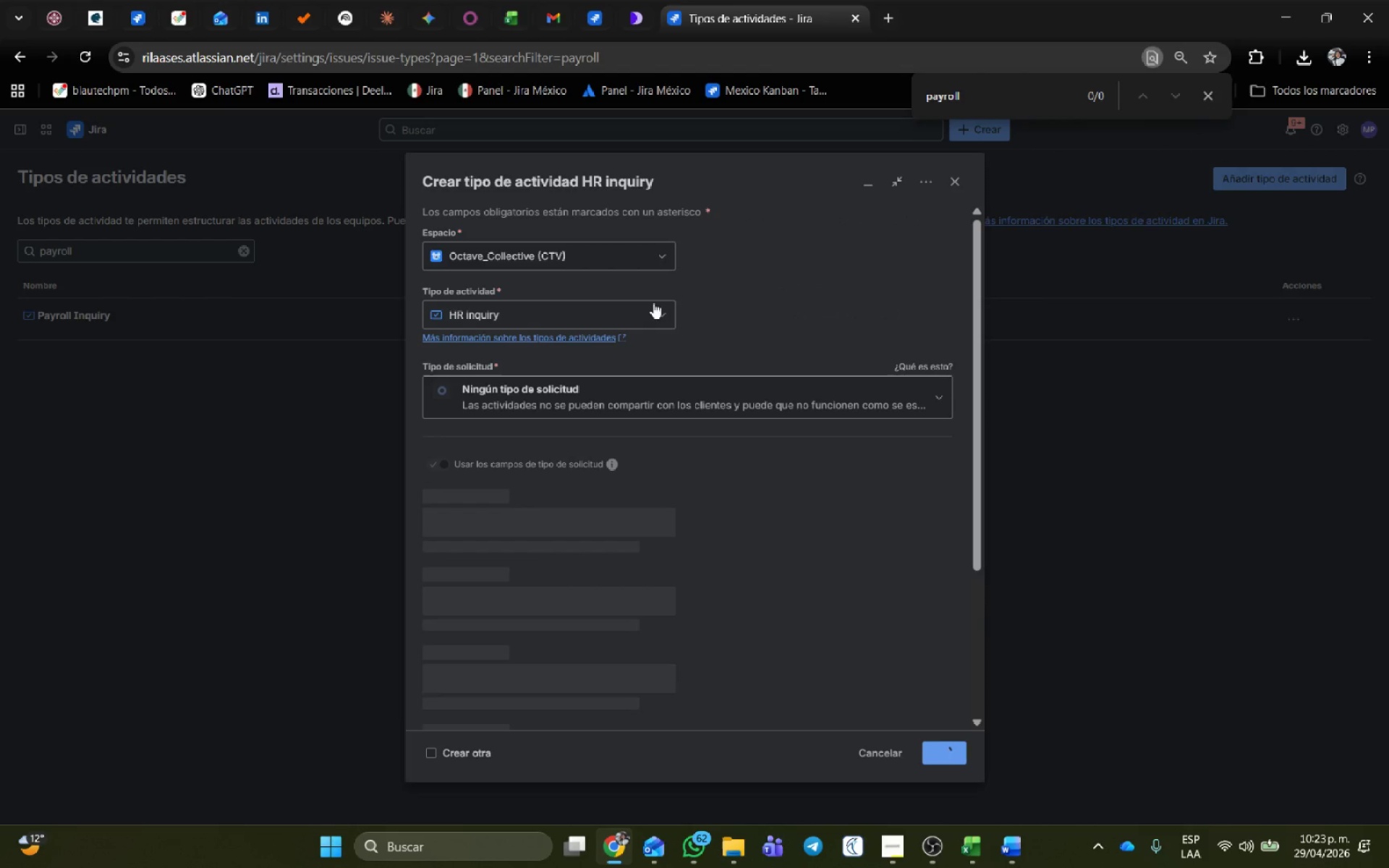 
left_click([658, 315])
 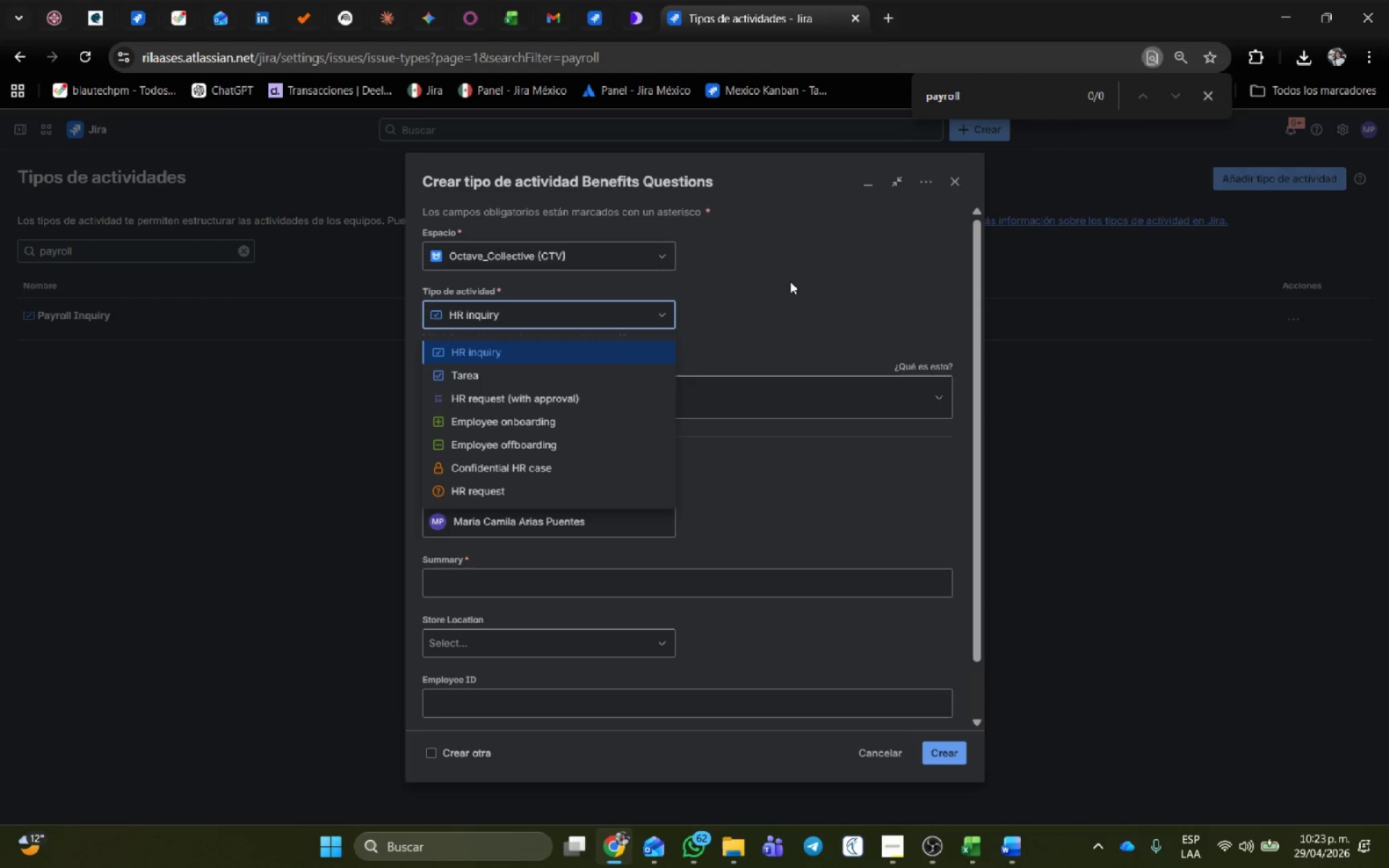 
wait(5.31)
 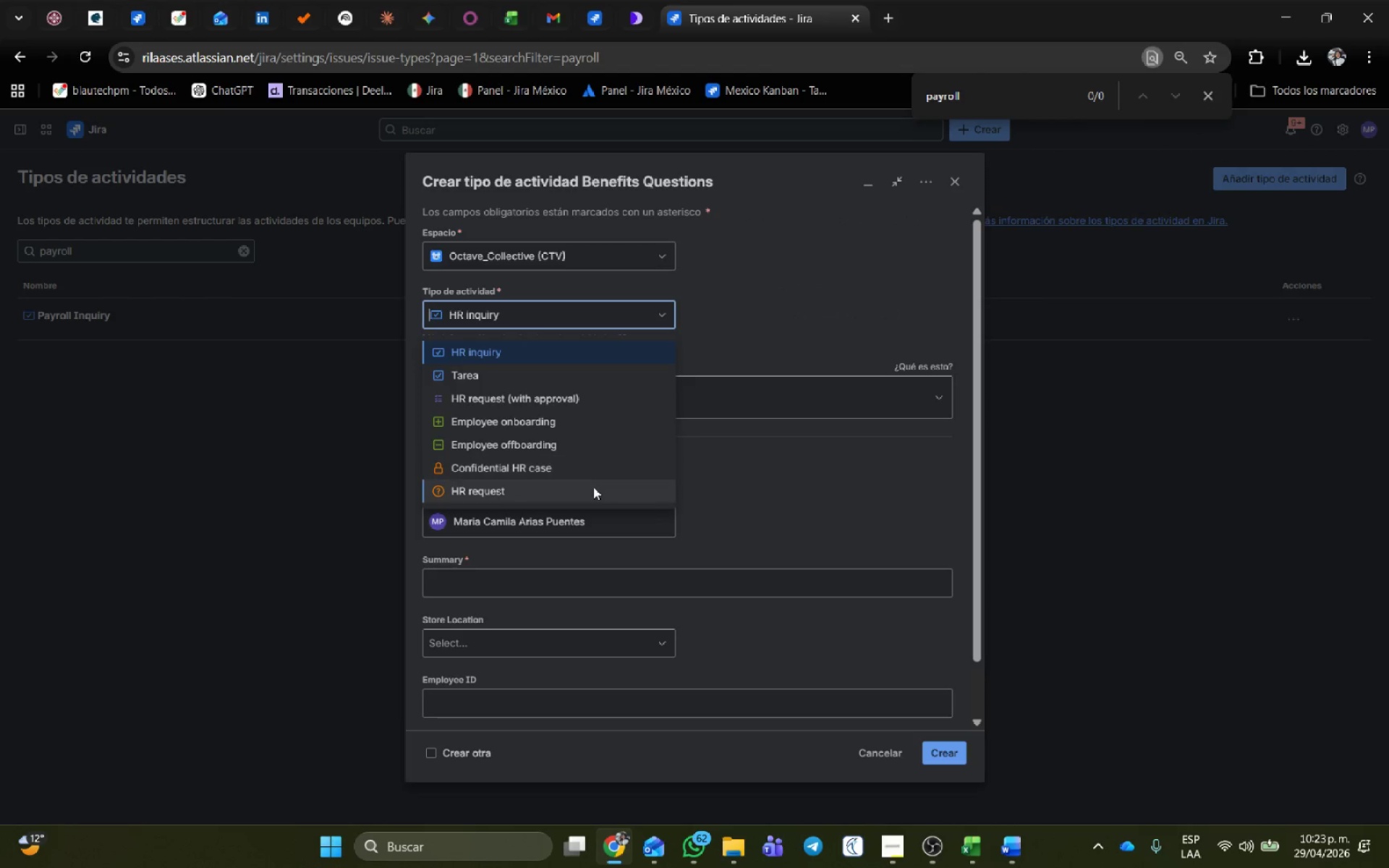 
left_click([958, 182])
 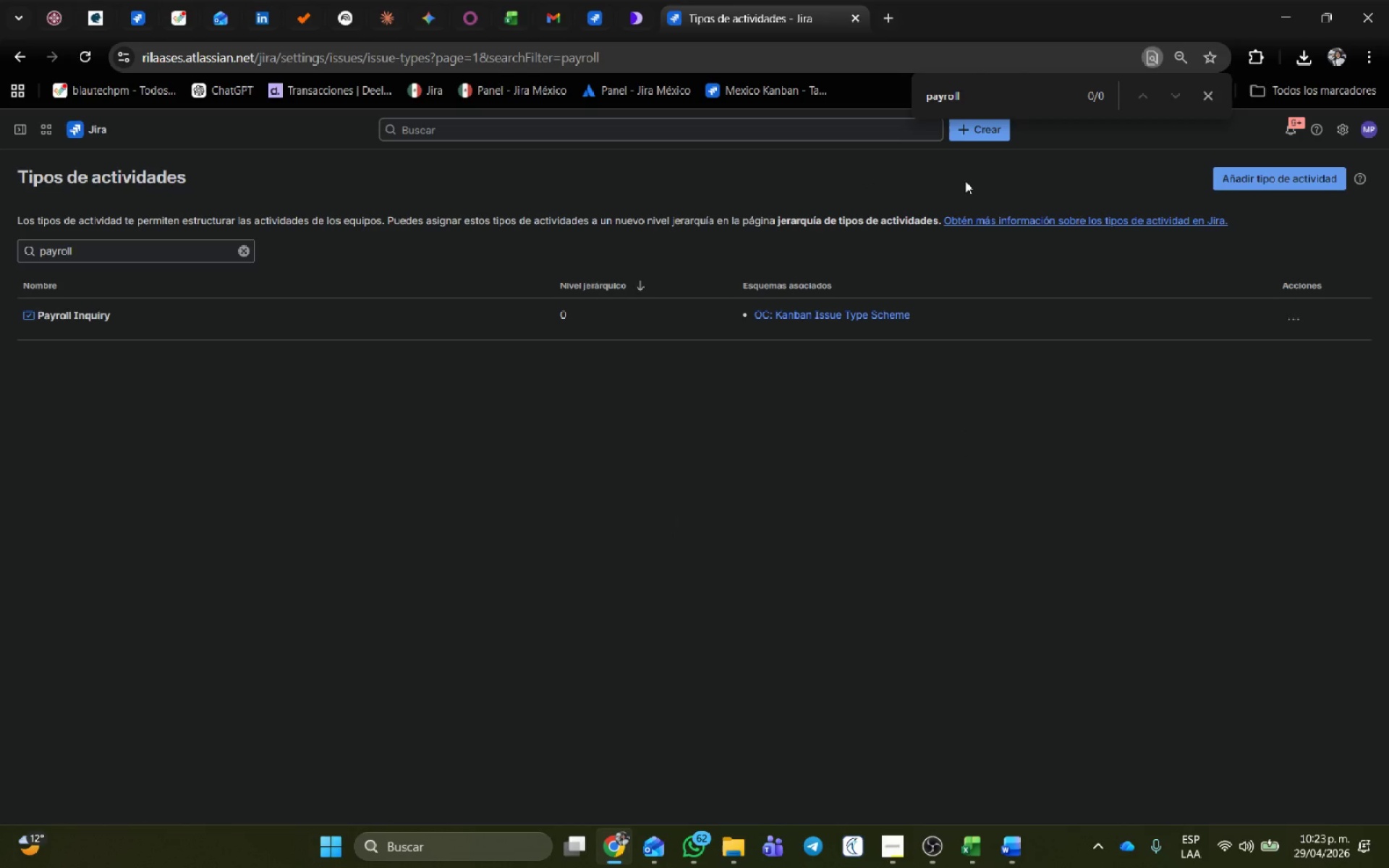 
wait(20.11)
 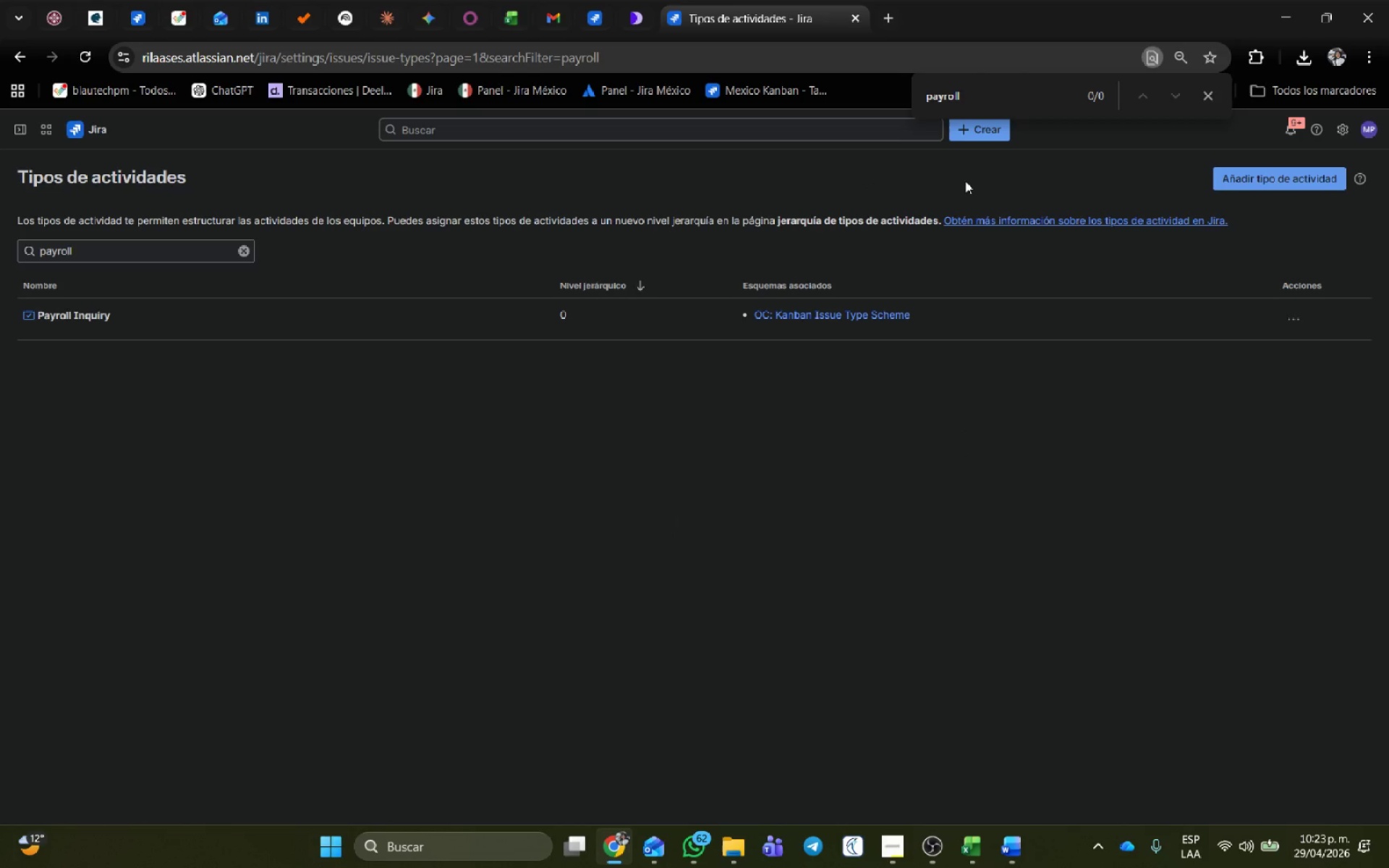 
left_click([895, 841])